 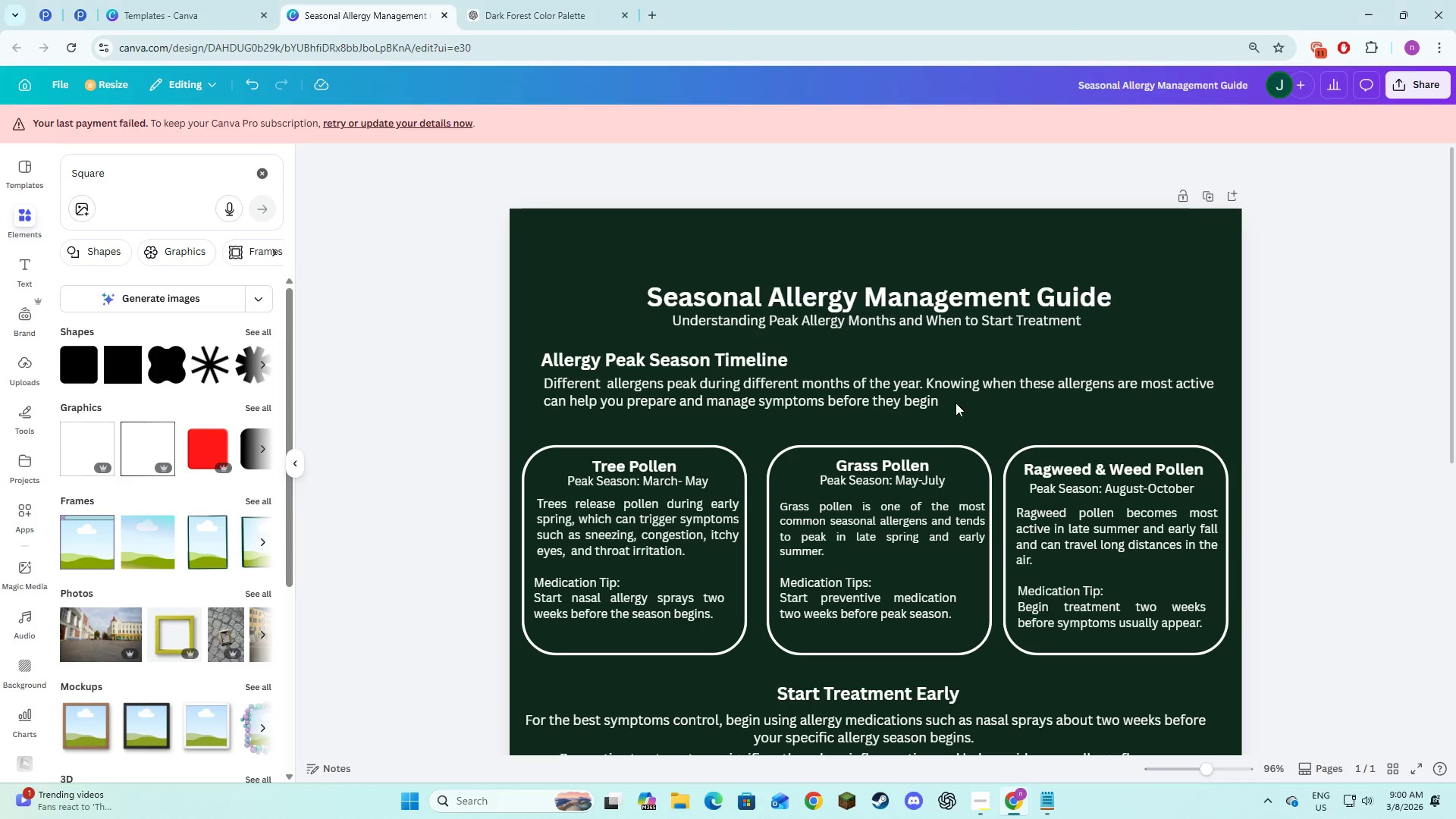 
left_click([1411, 440])
 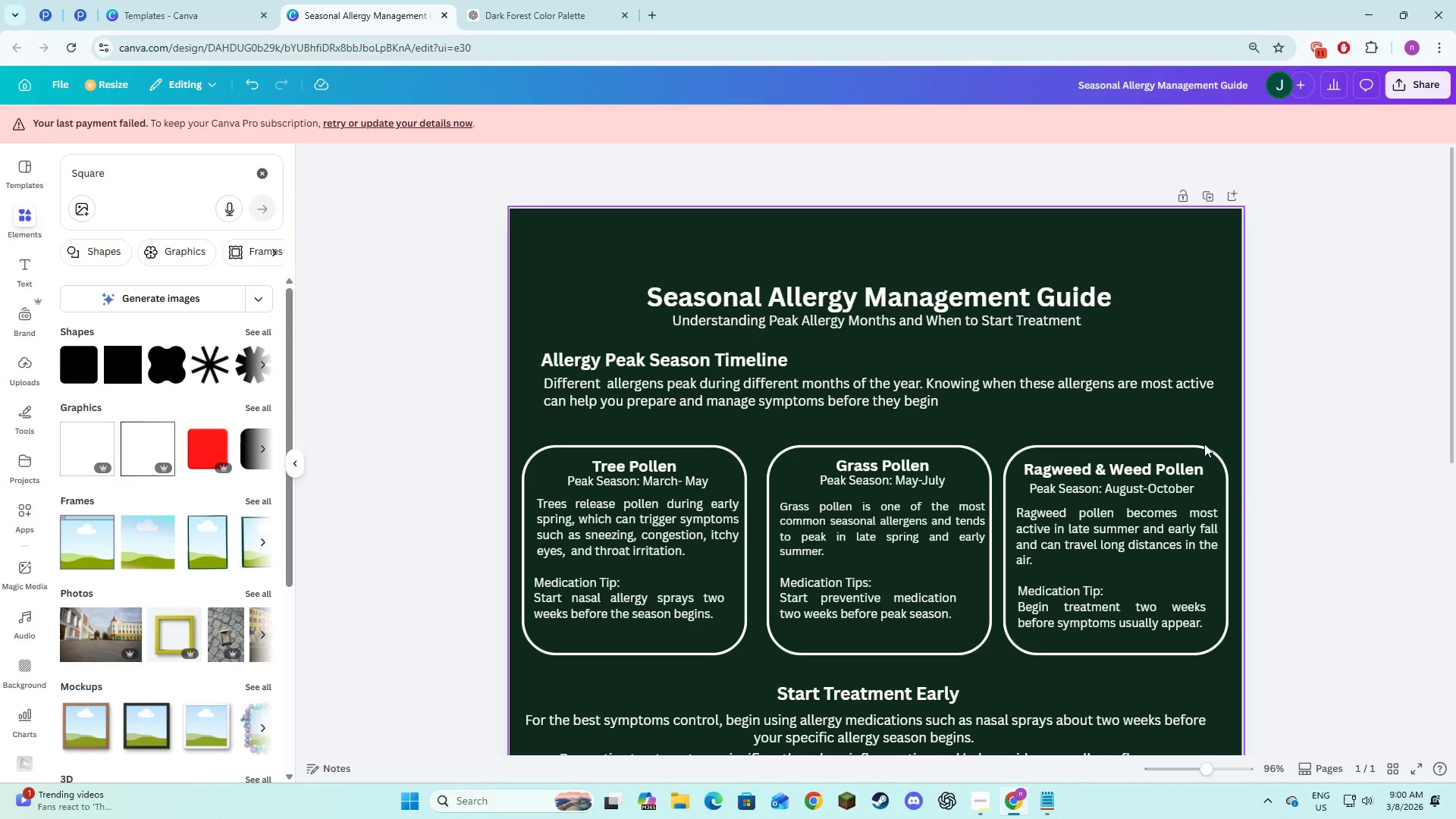 
key(Alt+Tab)
 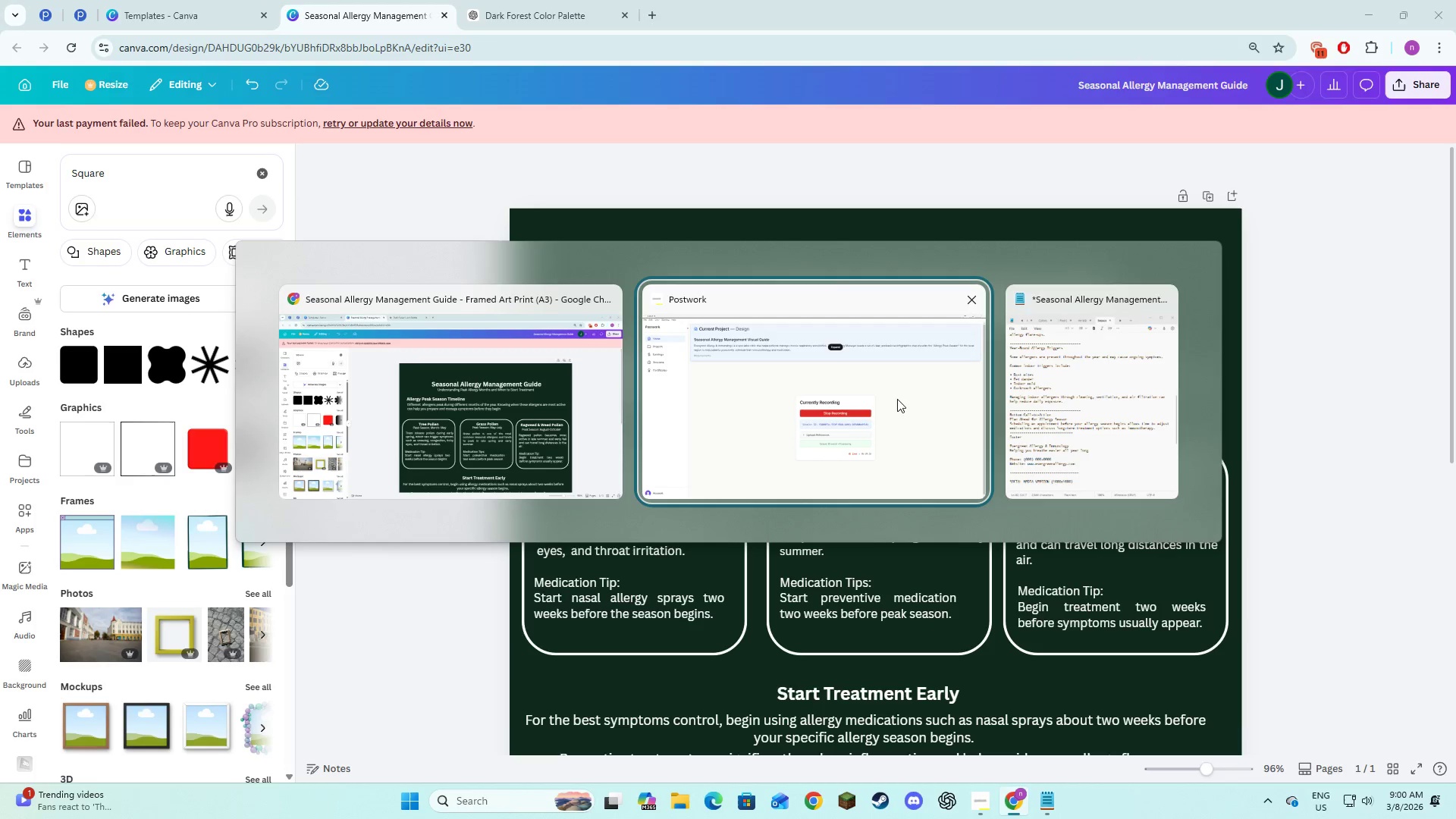 
left_click([1386, 345])
 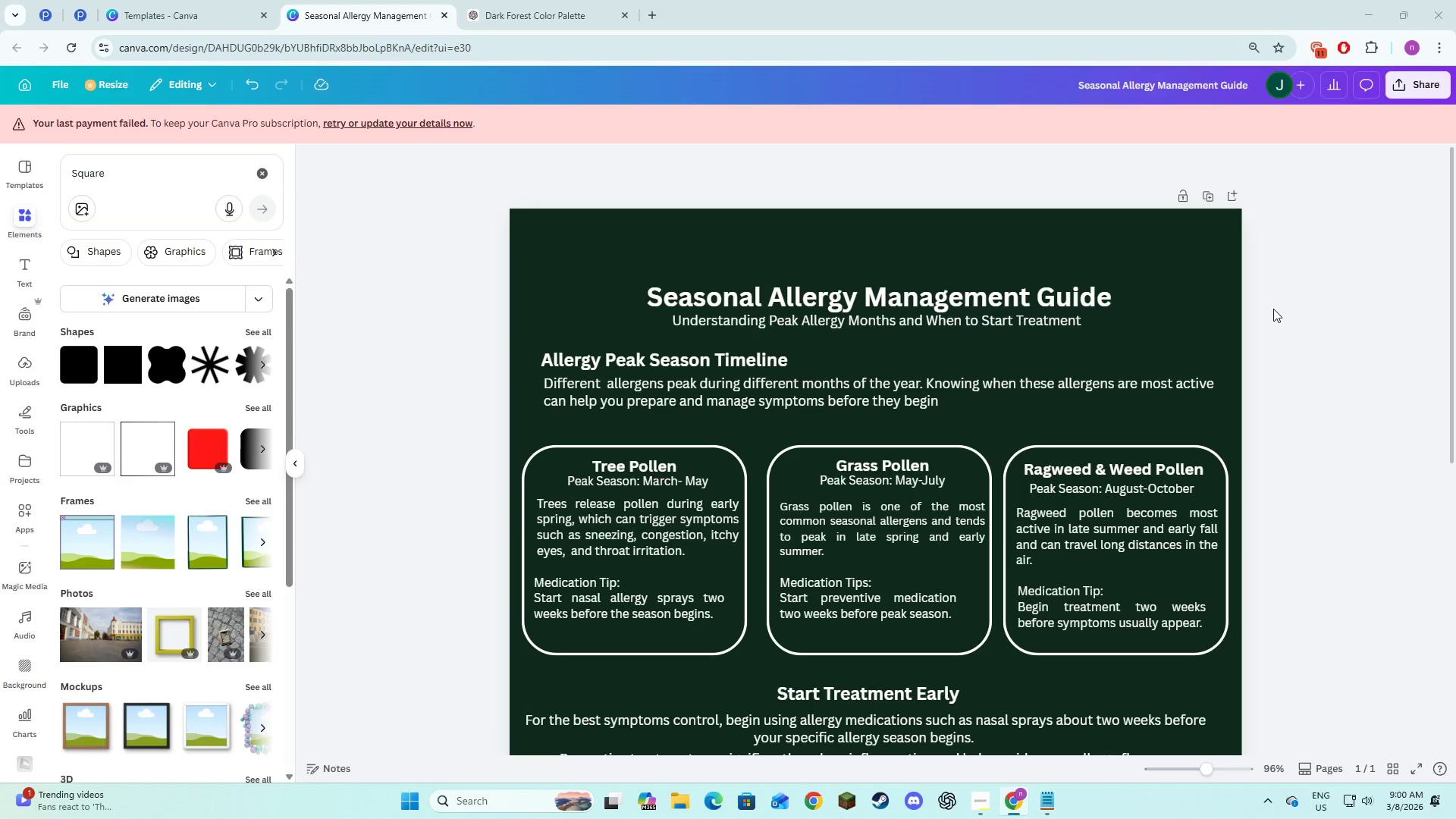 
scroll: coordinate [1351, 256], scroll_direction: down, amount: 8.0
 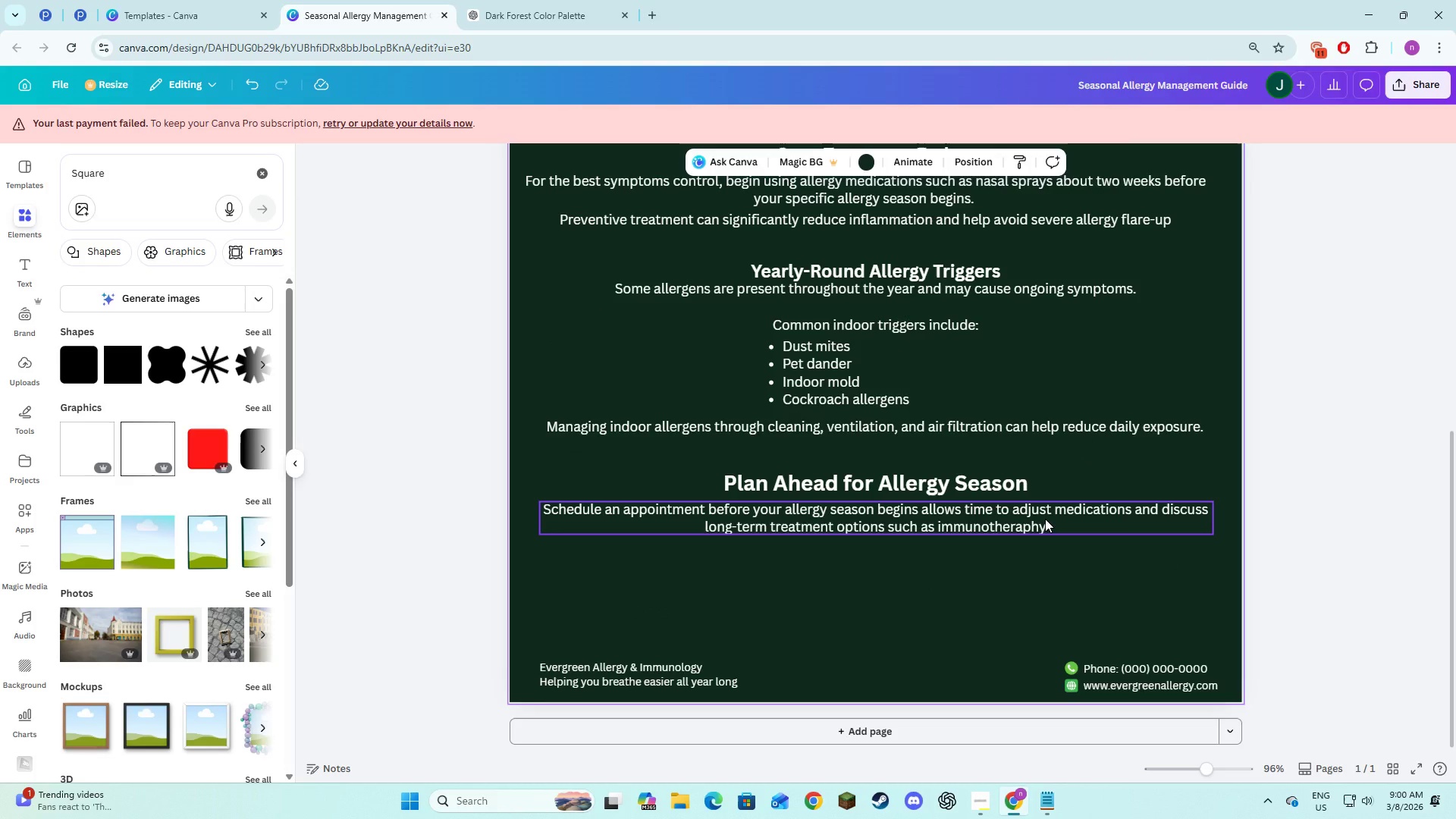 
scroll: coordinate [1264, 539], scroll_direction: up, amount: 3.0
 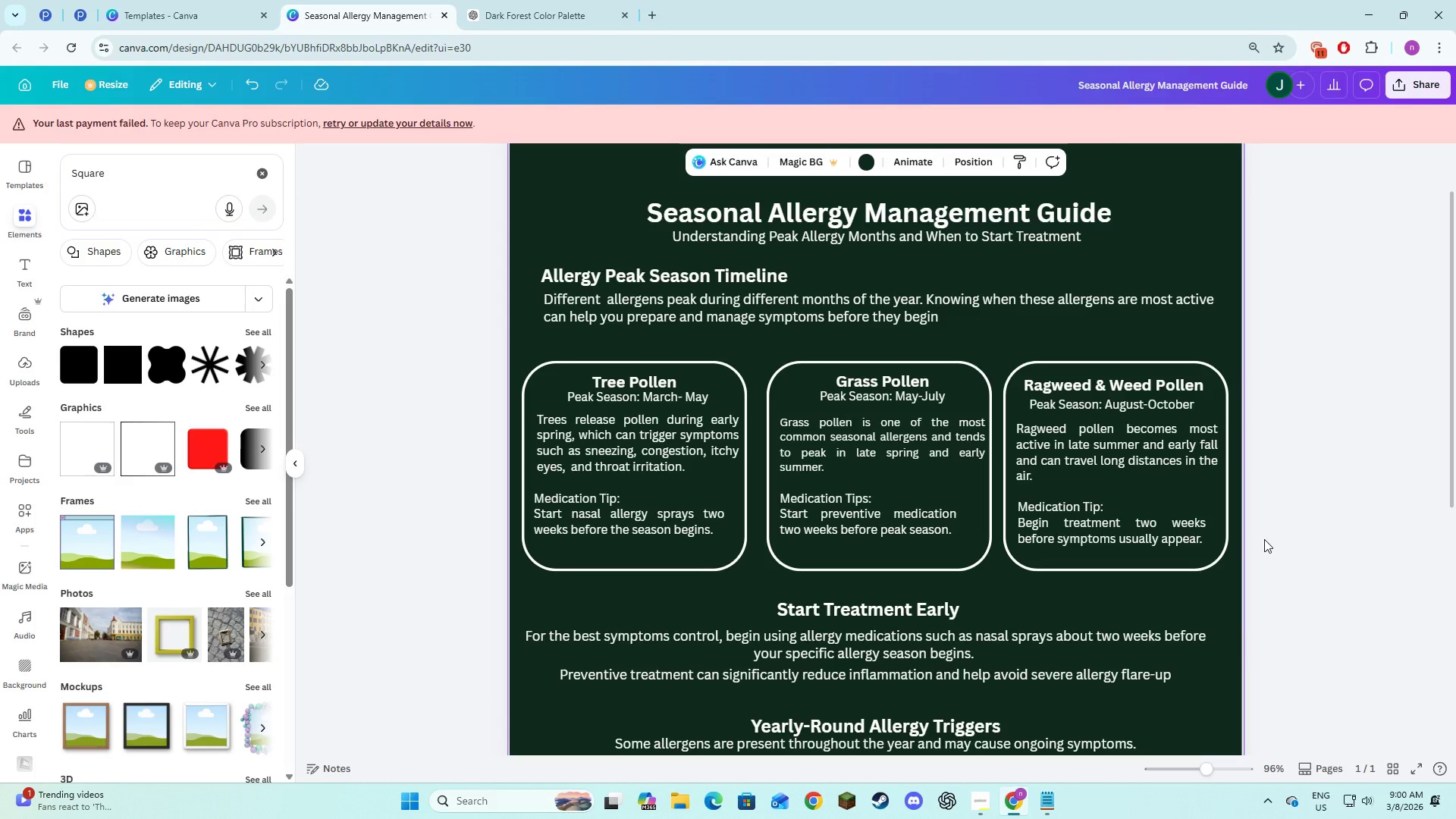 
scroll: coordinate [1264, 539], scroll_direction: down, amount: 2.0
 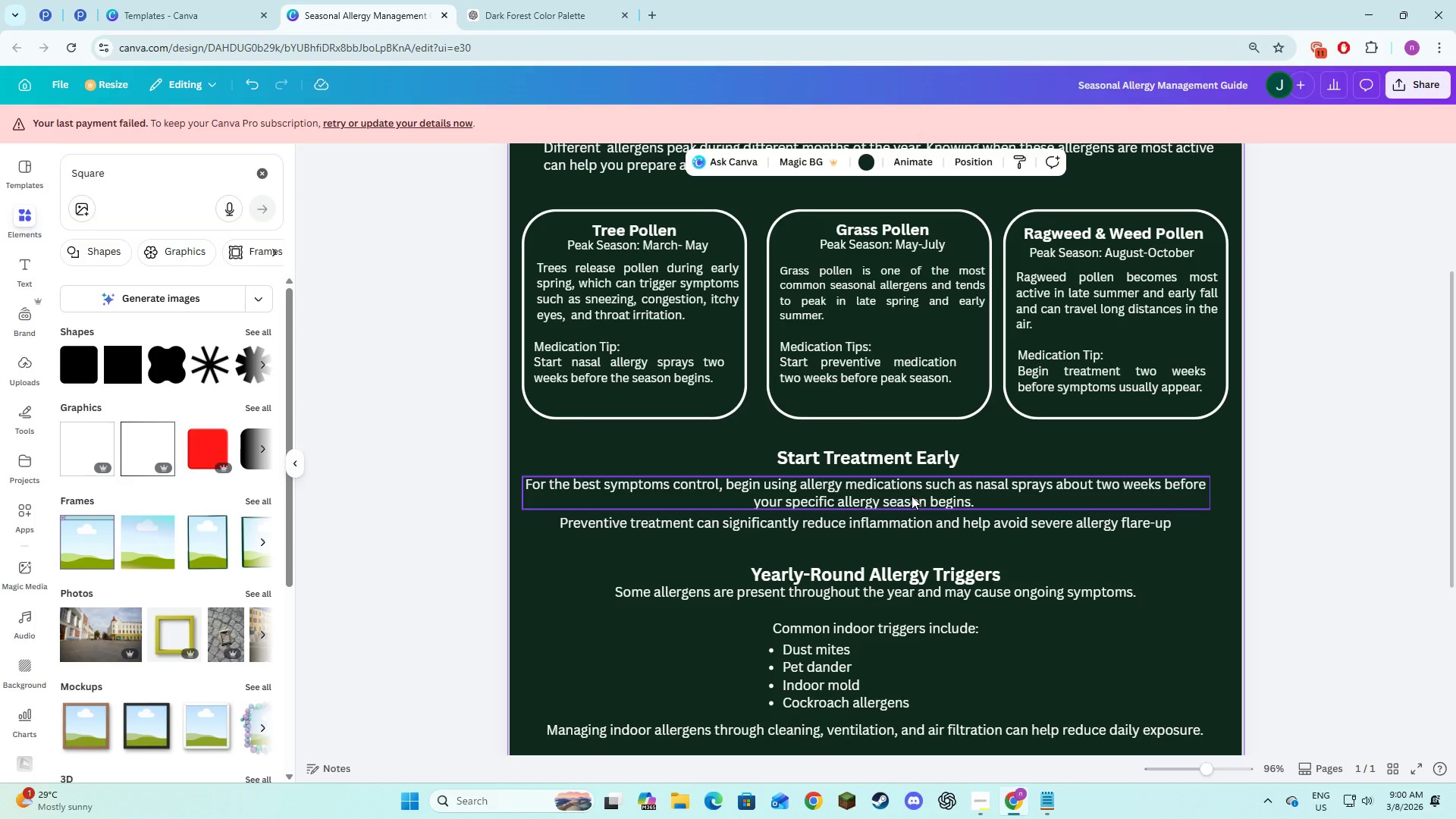 
left_click([1237, 485])
 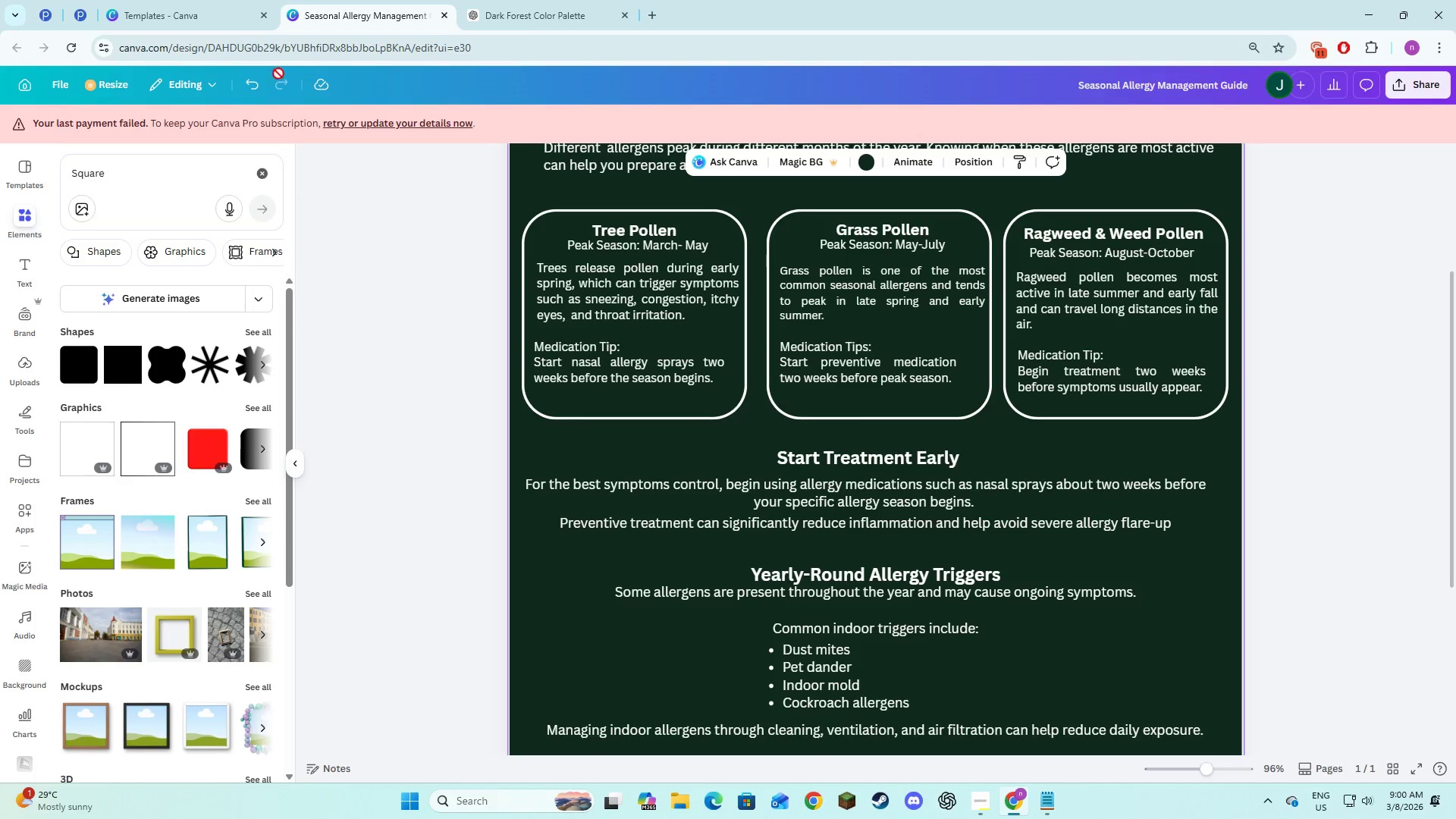 
left_click([190, 0])
 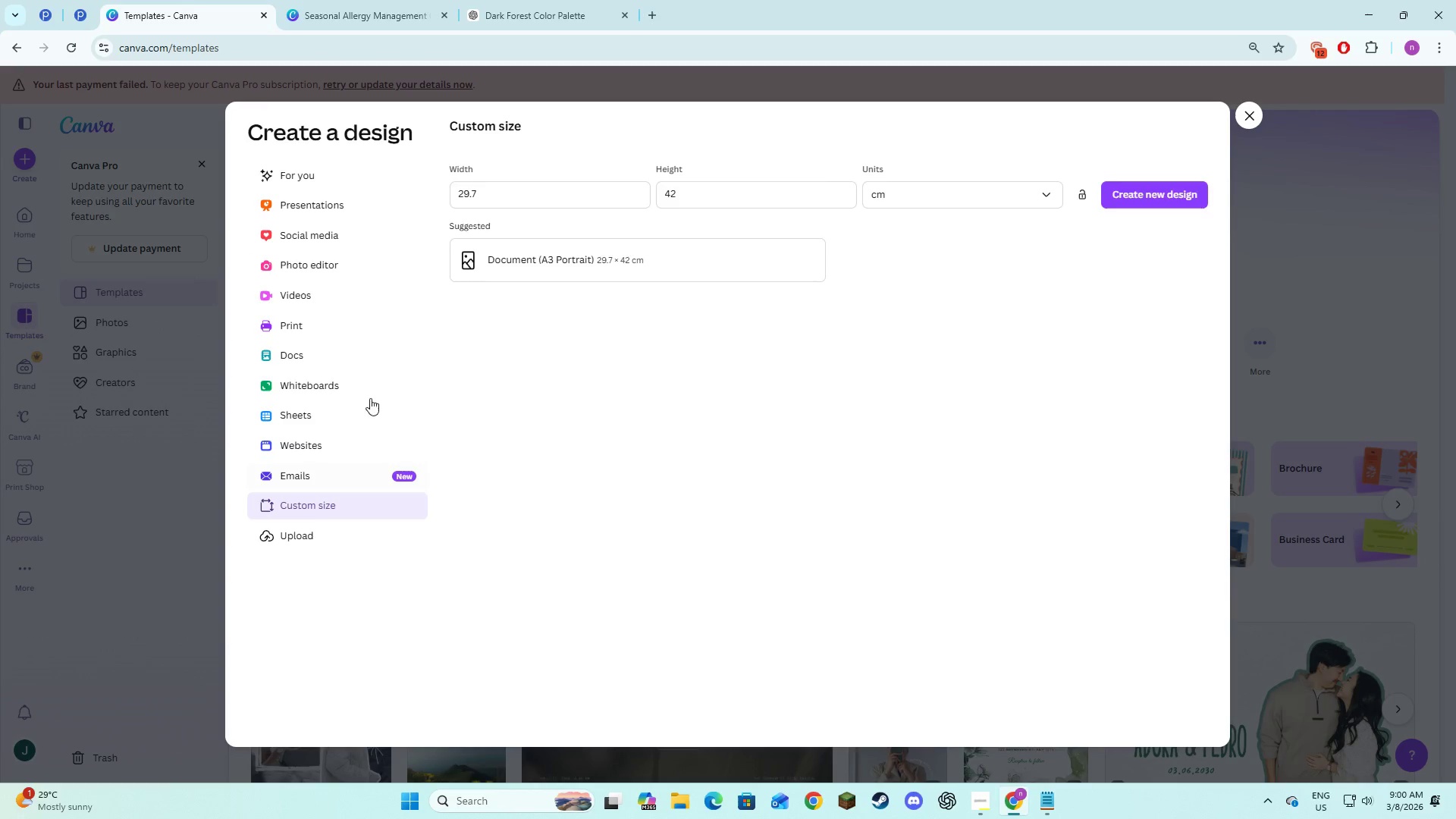 
wait(5.19)
 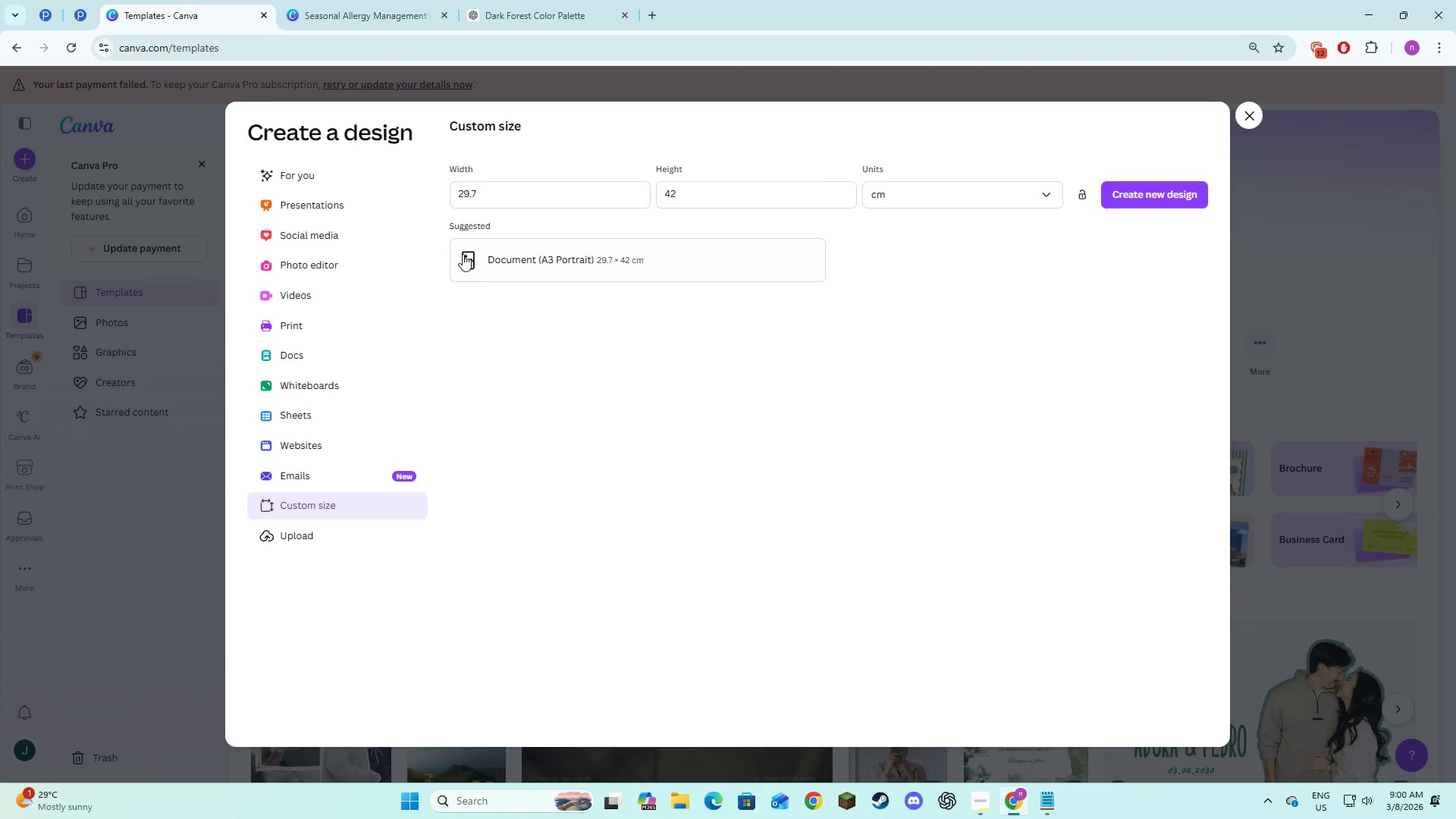 
left_click([886, 202])
 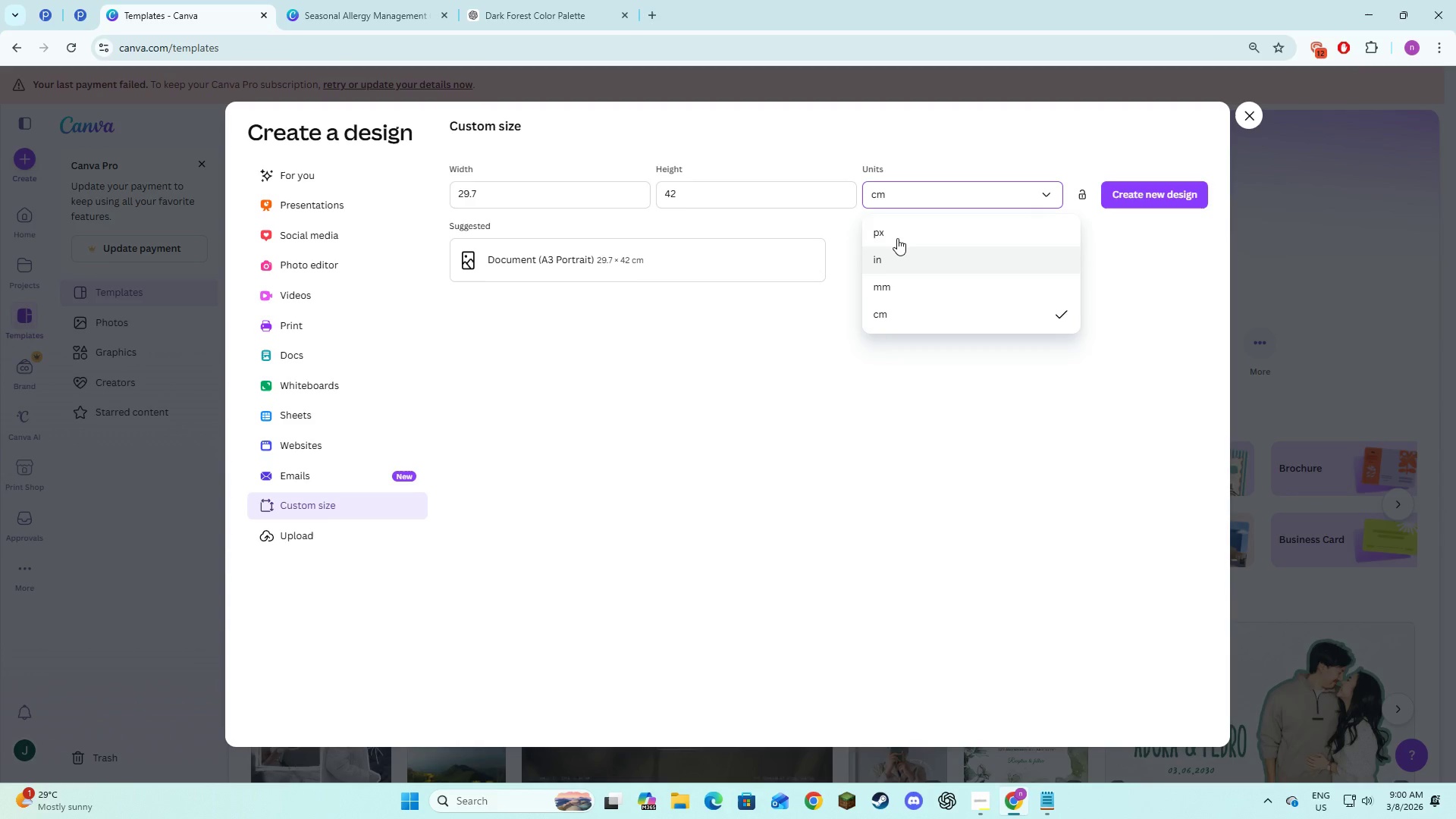 
left_click([897, 233])
 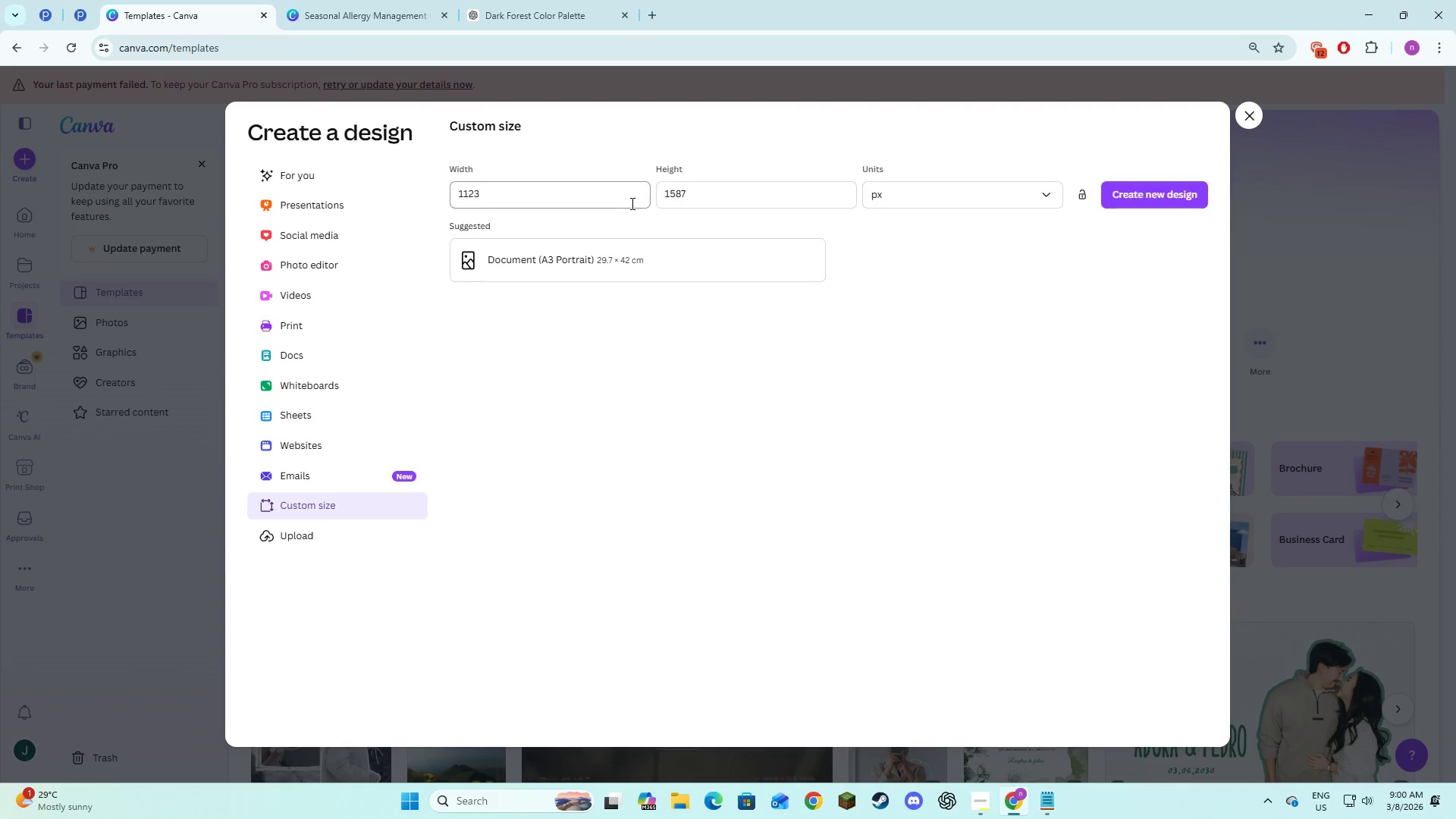 
left_click_drag(start_coordinate=[629, 197], to_coordinate=[381, 191])
 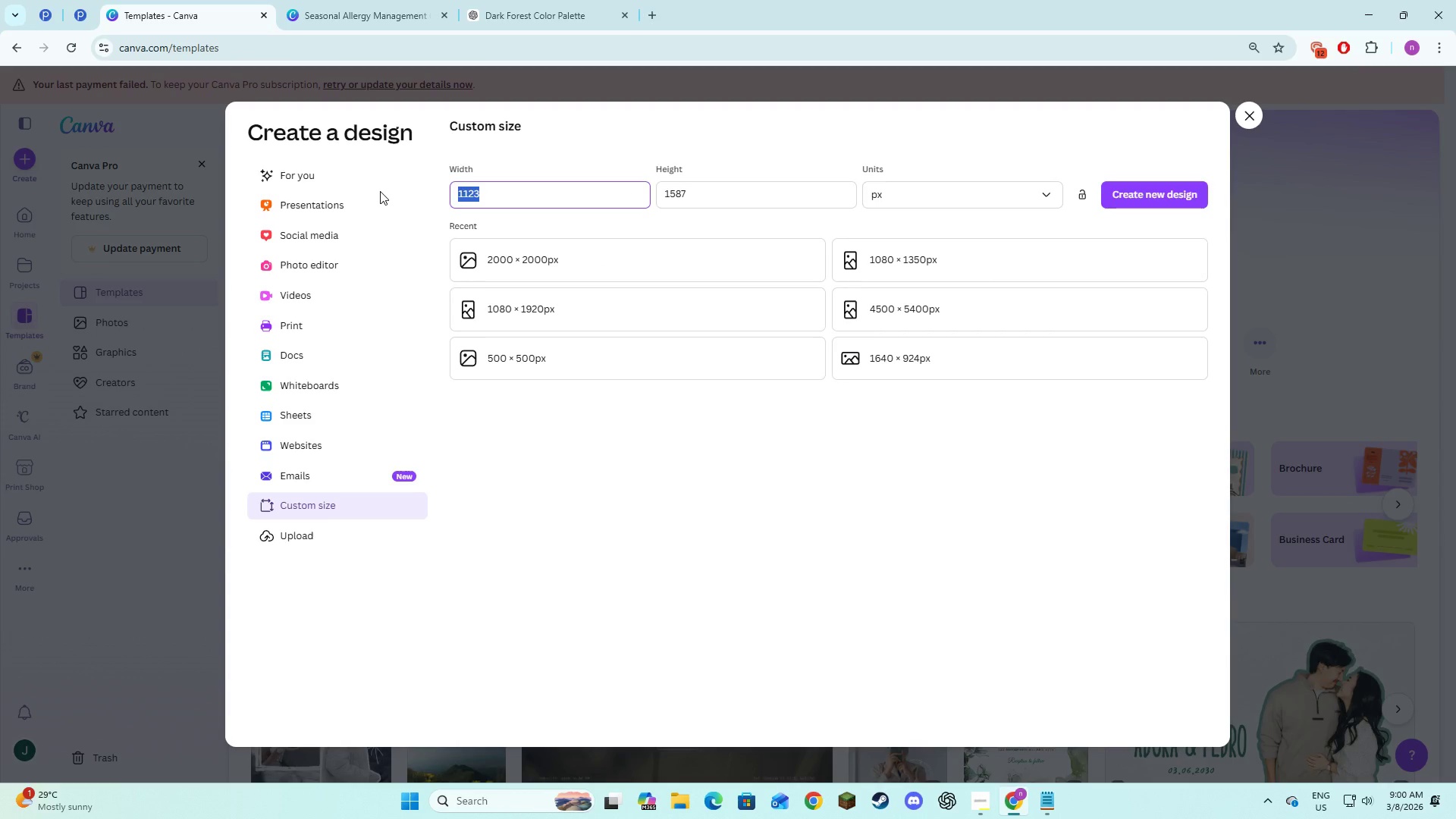 
key(Numpad1)
 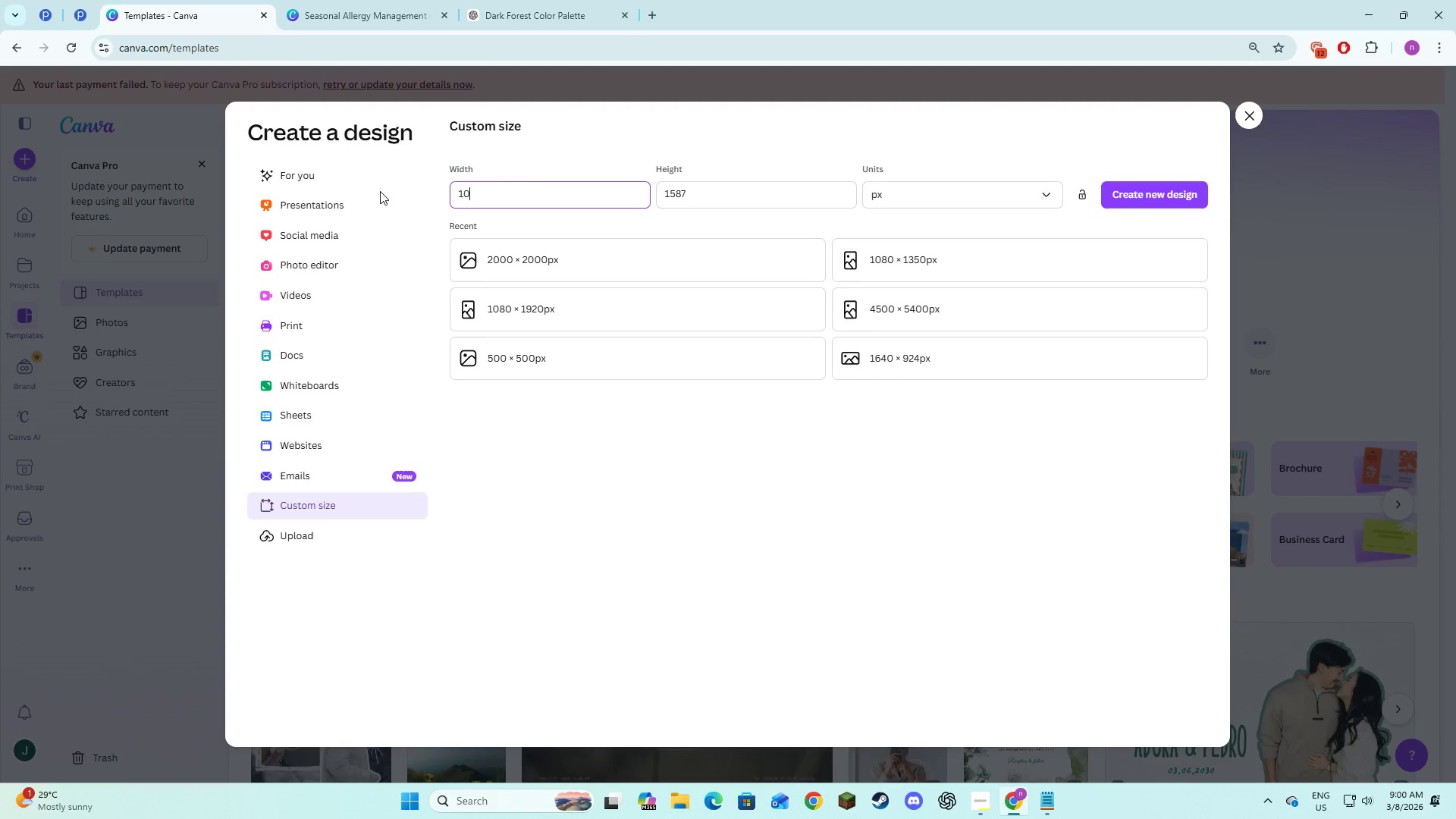 
key(Numpad0)
 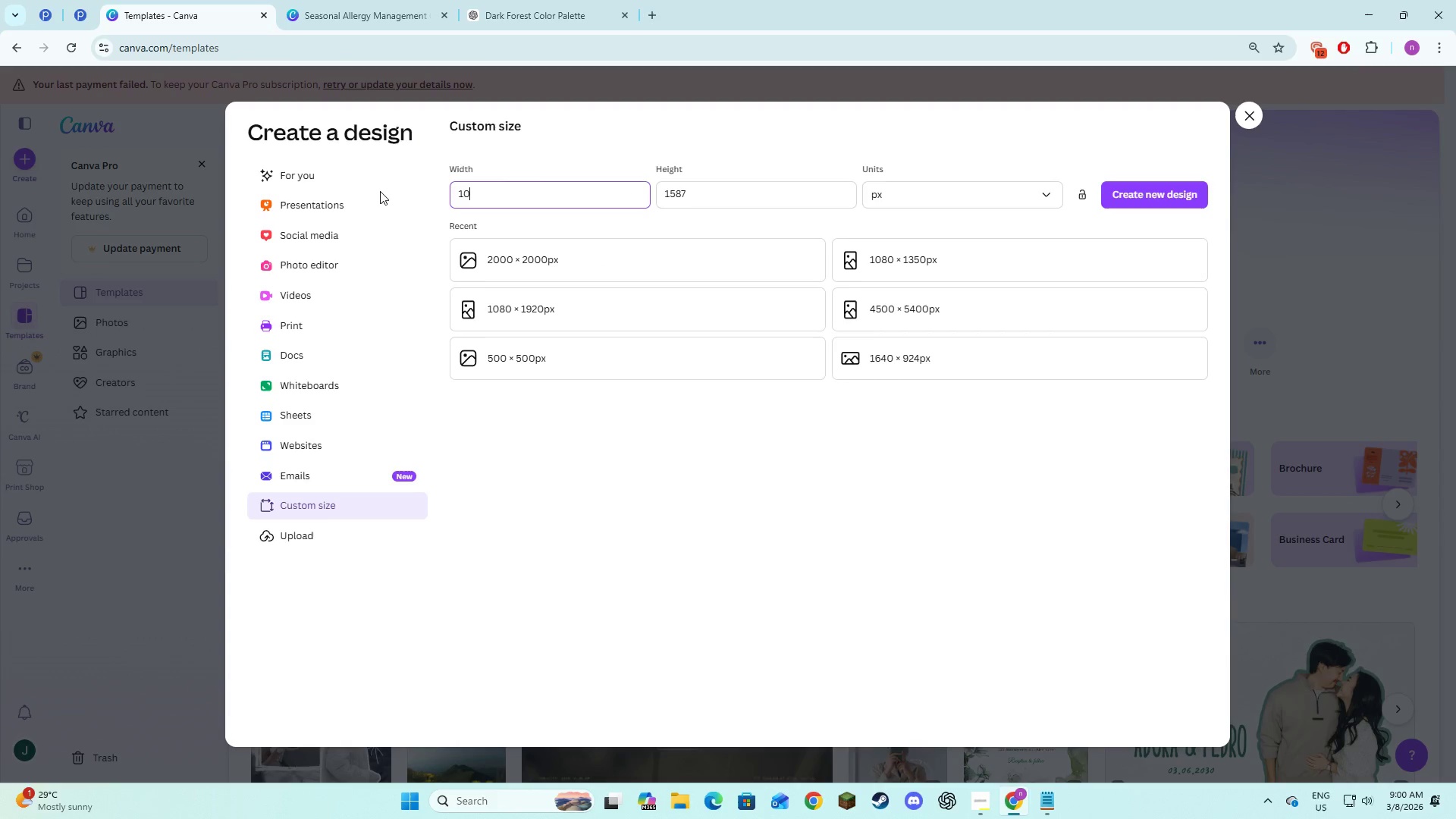 
key(Numpad8)
 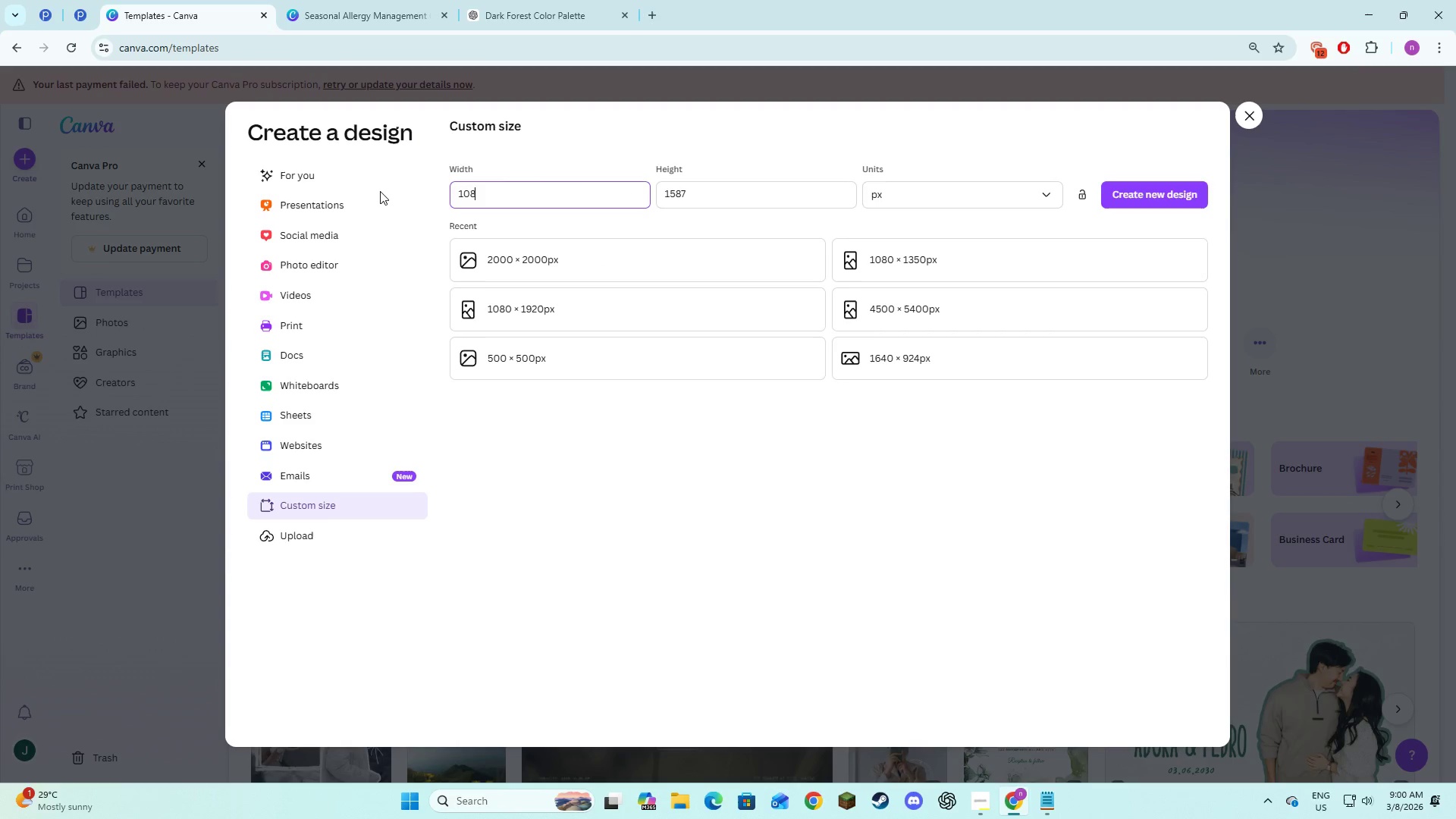 
key(Numpad0)
 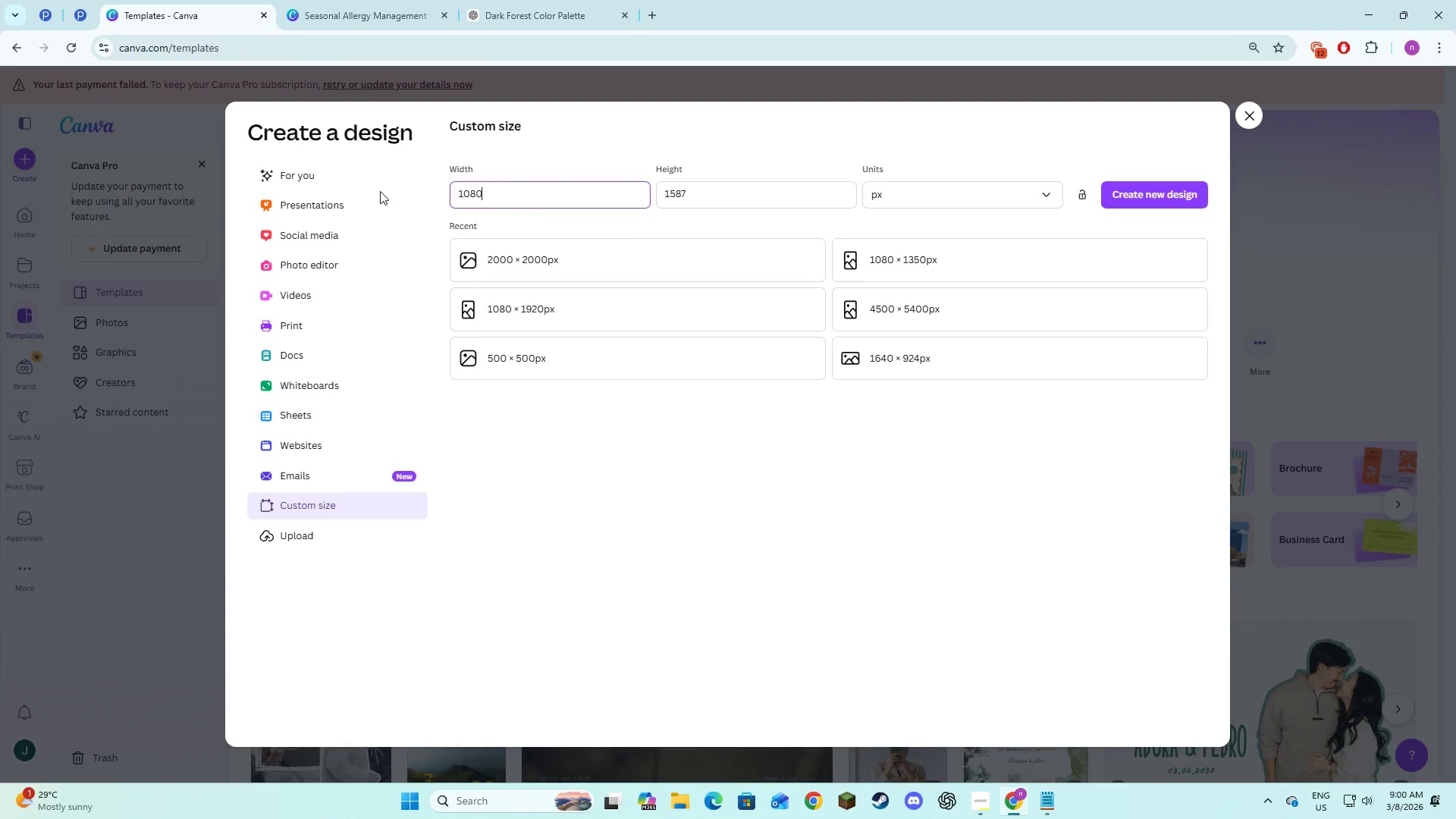 
key(Tab)
 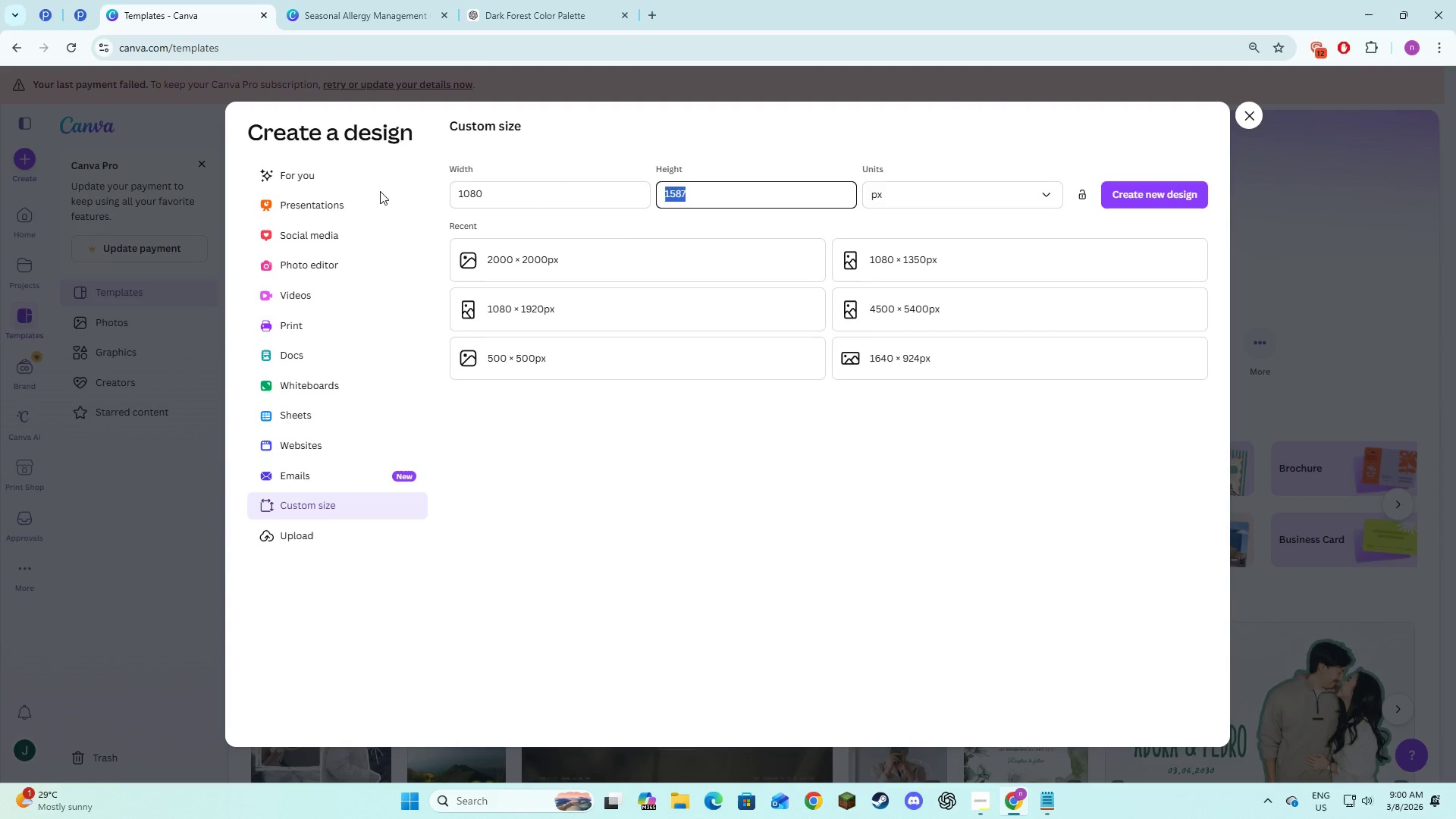 
key(Numpad1)
 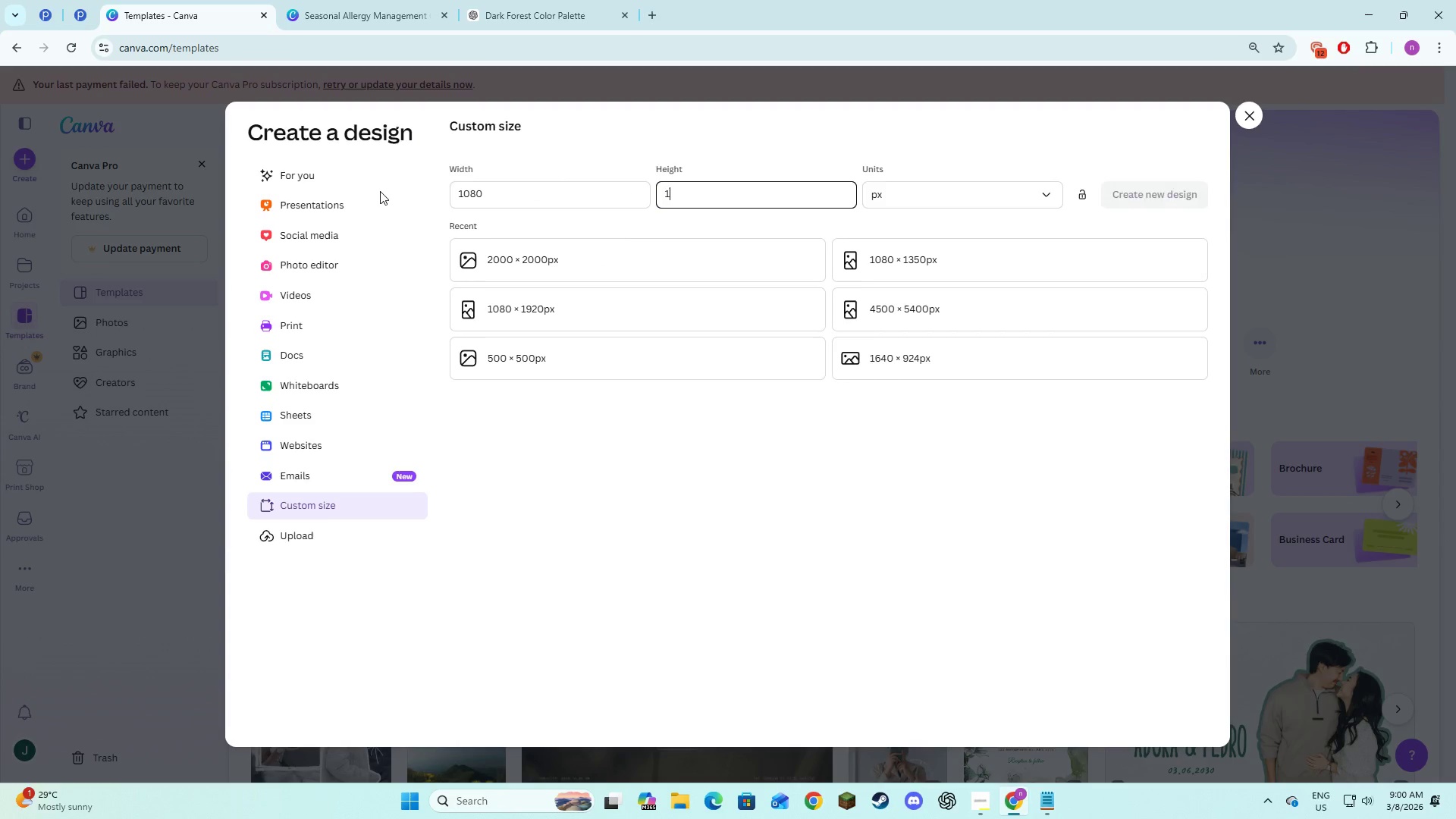 
key(Numpad0)
 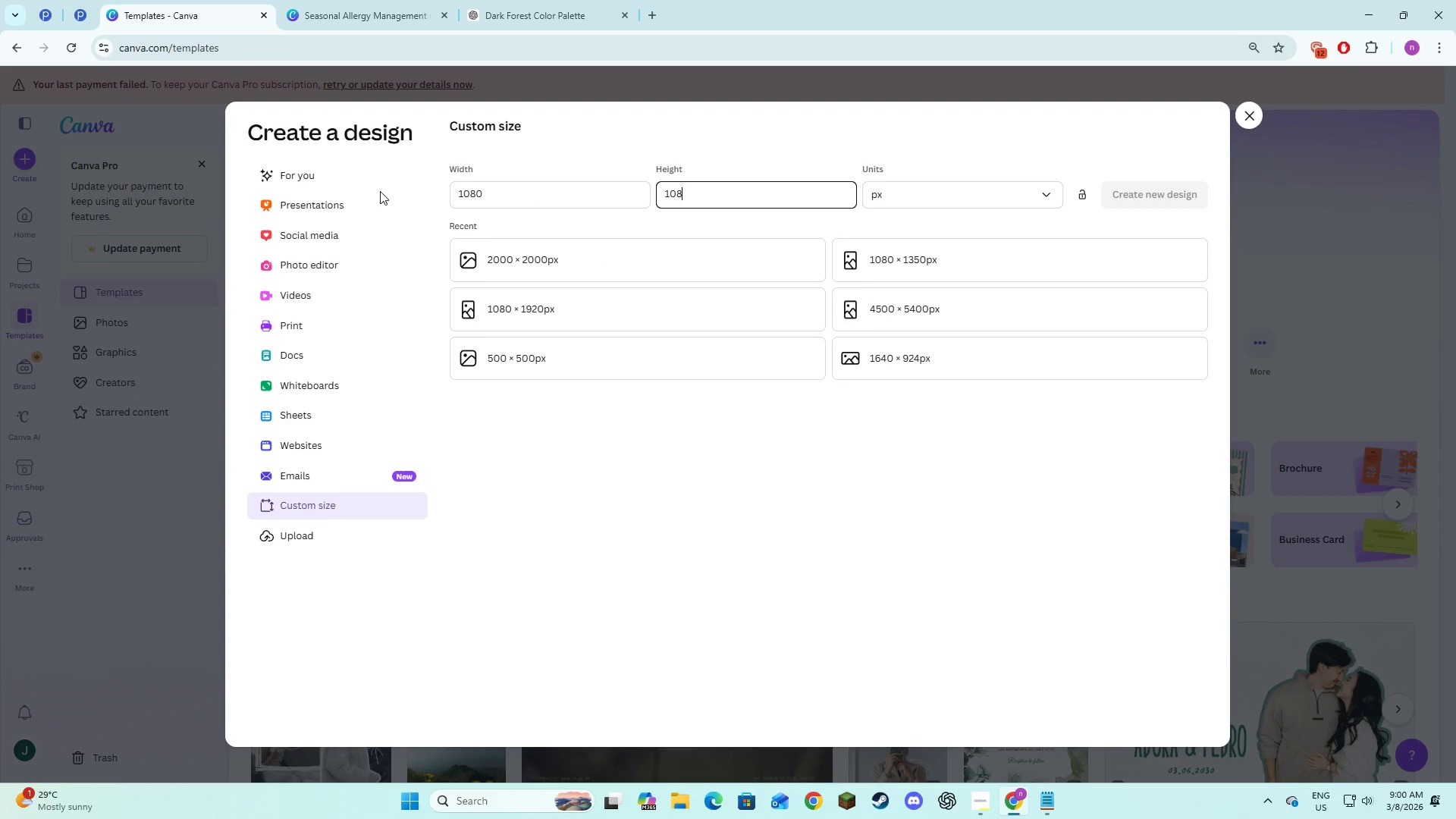 
key(Numpad8)
 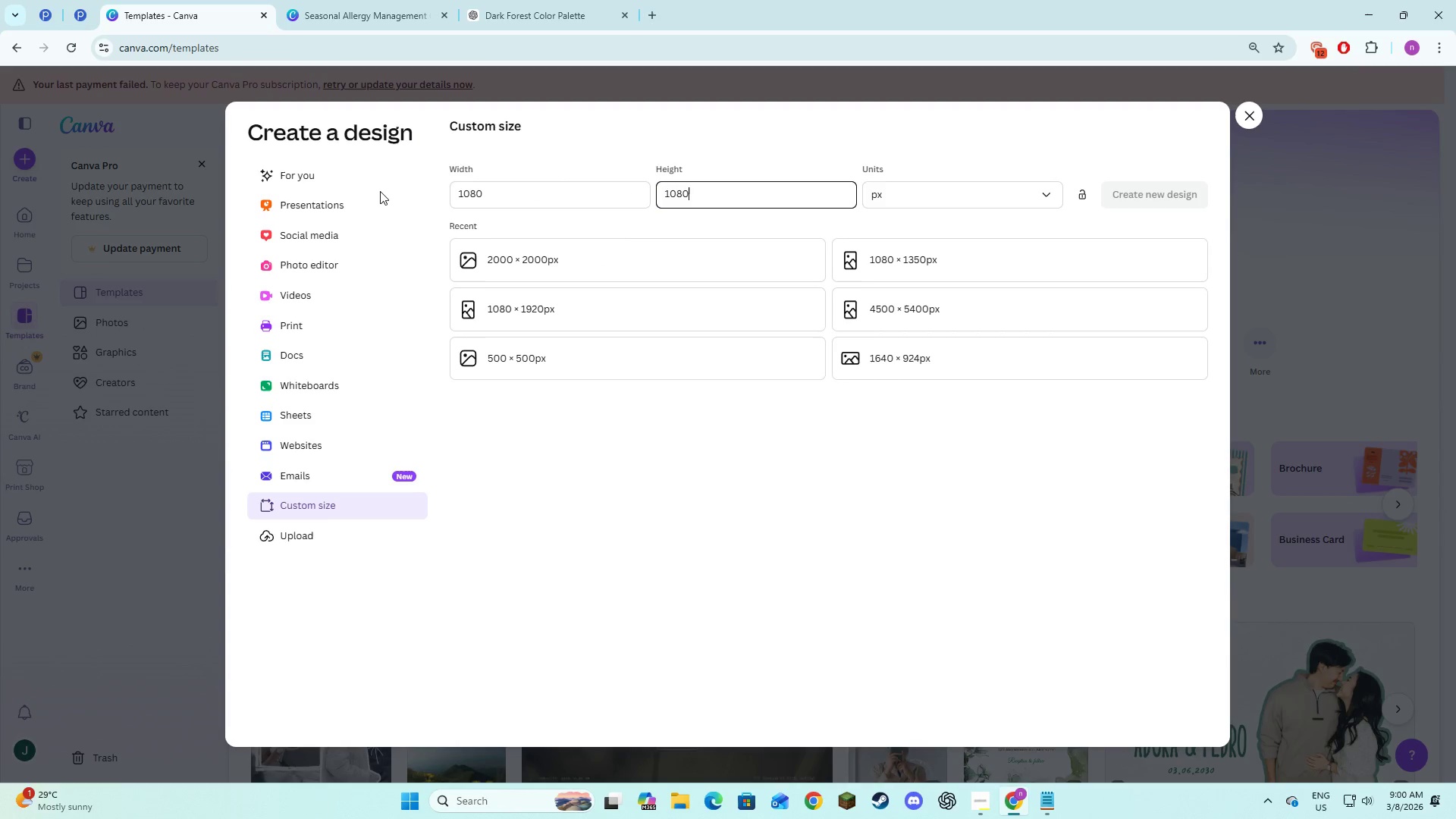 
key(Numpad0)
 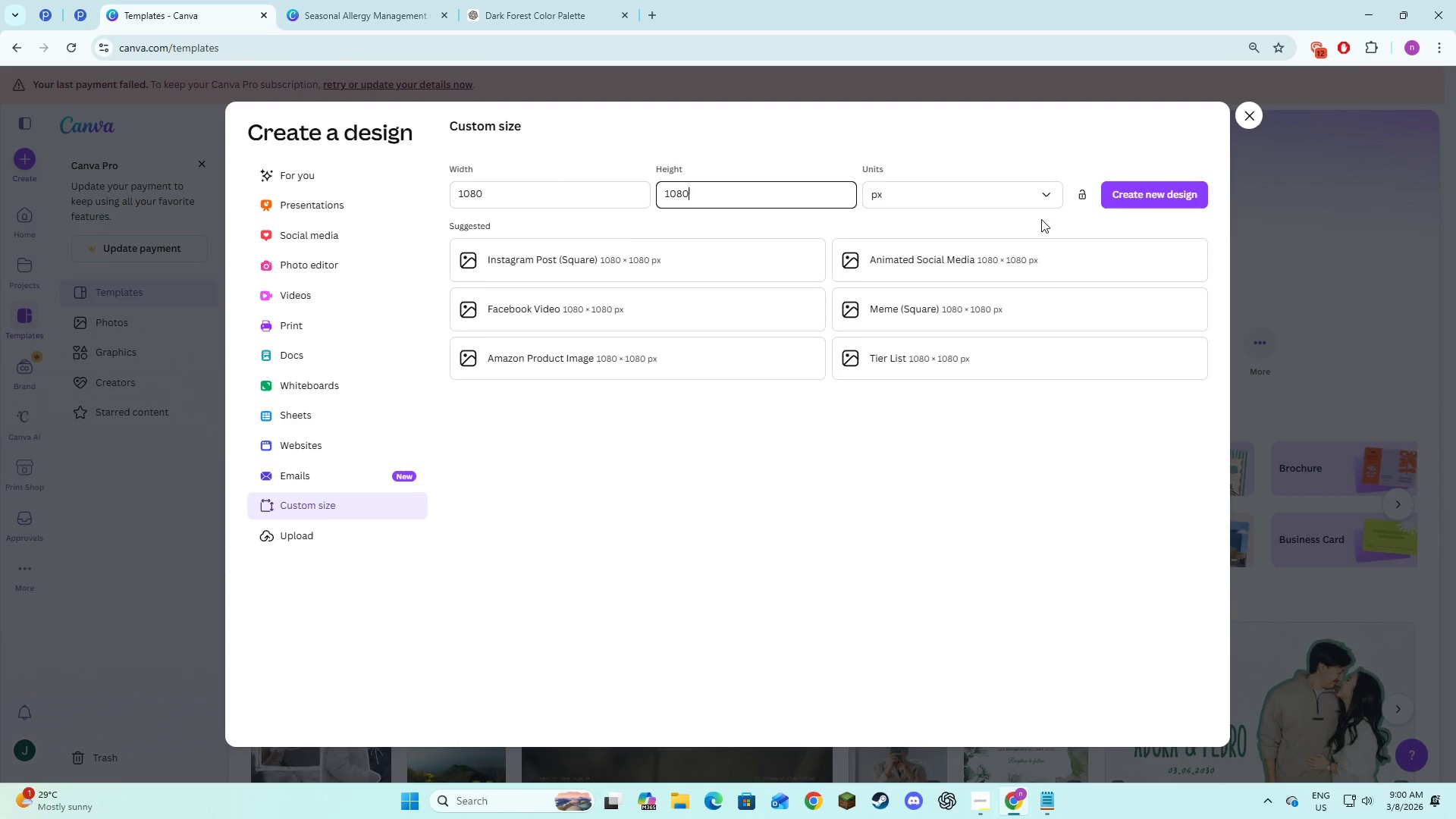 
left_click([1135, 198])
 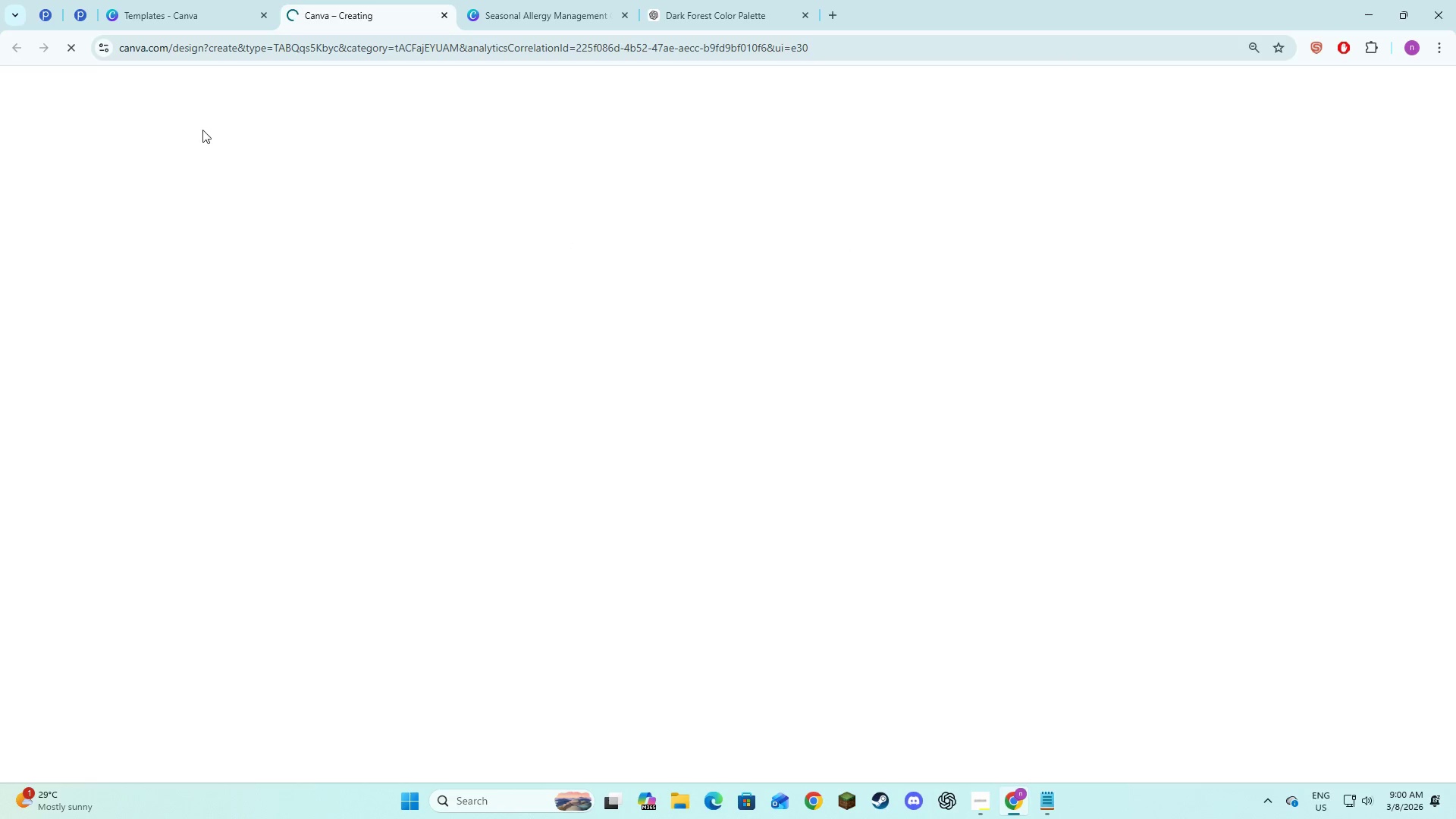 
mouse_move([498, 15])
 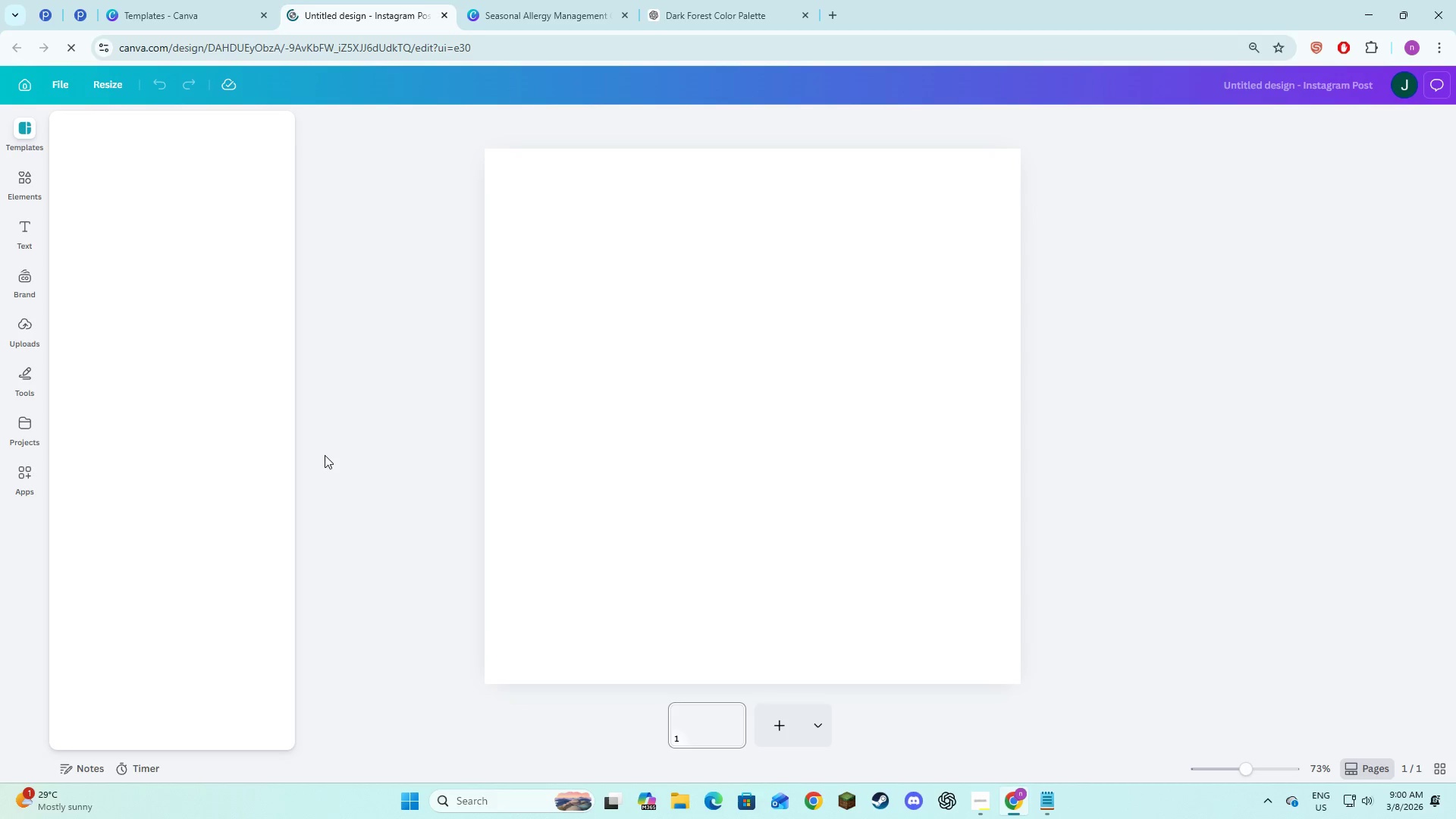 
left_click([326, 456])
 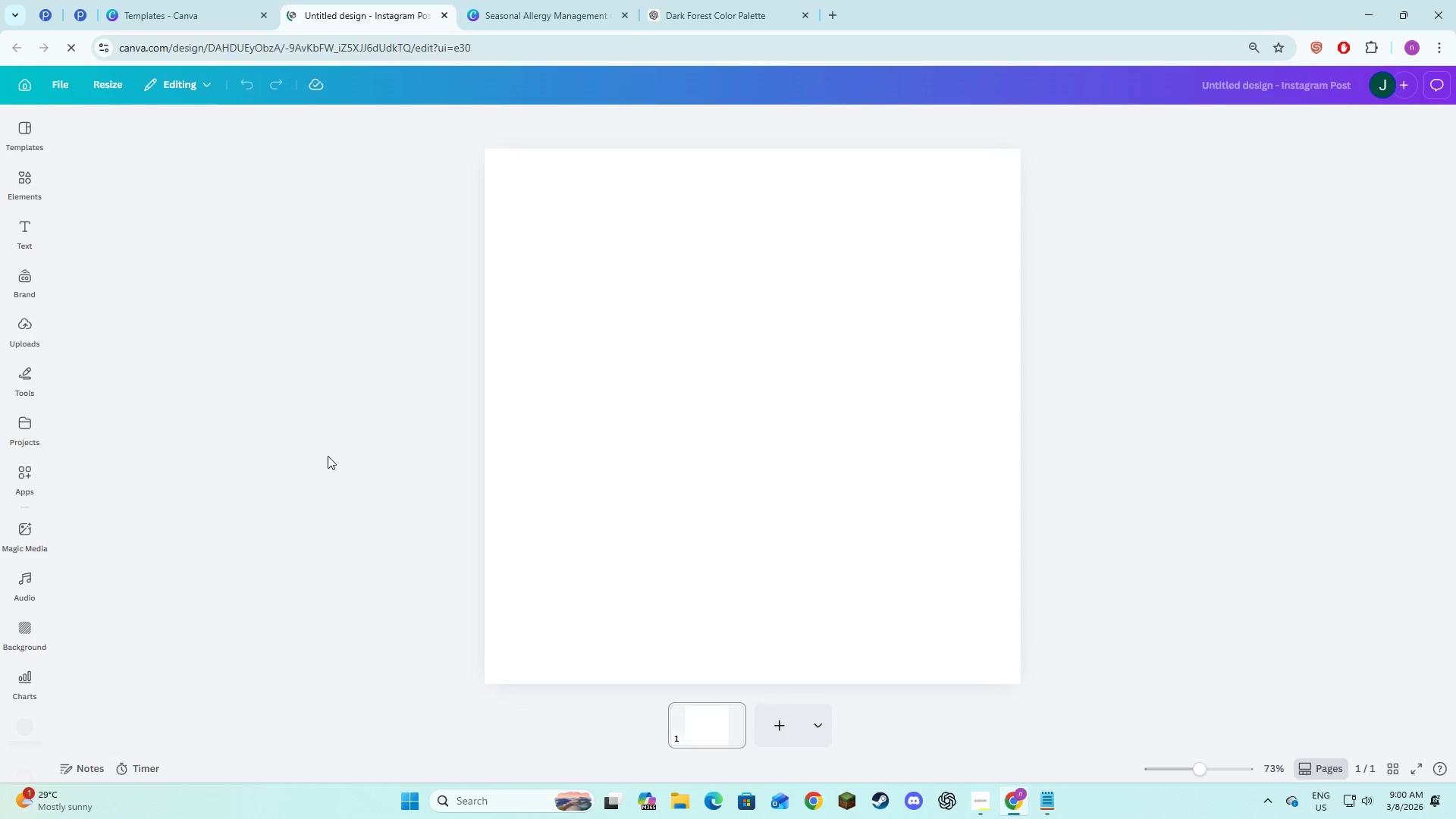 
key(Alt+AltLeft)
 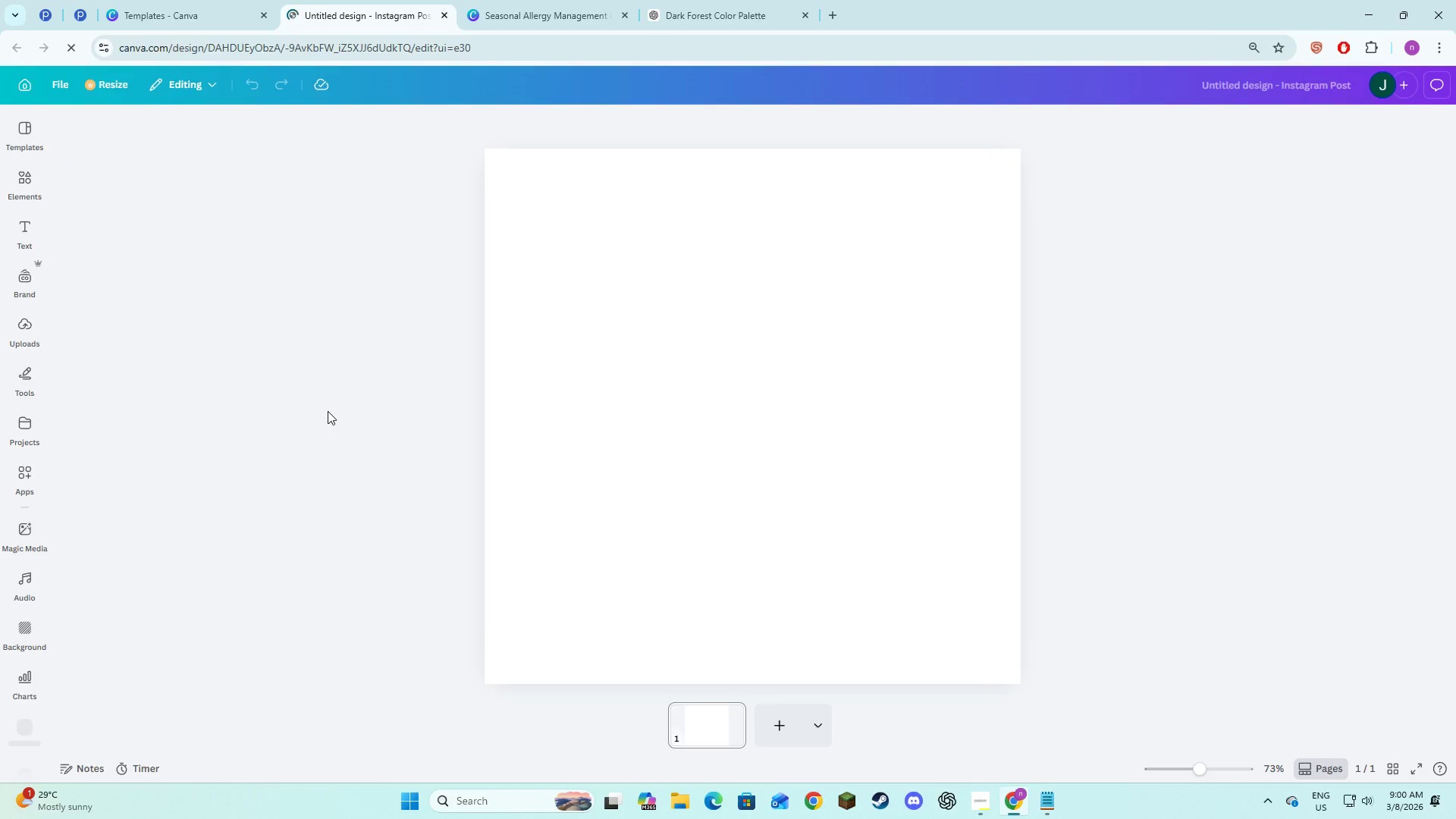 
key(Alt+Tab)